 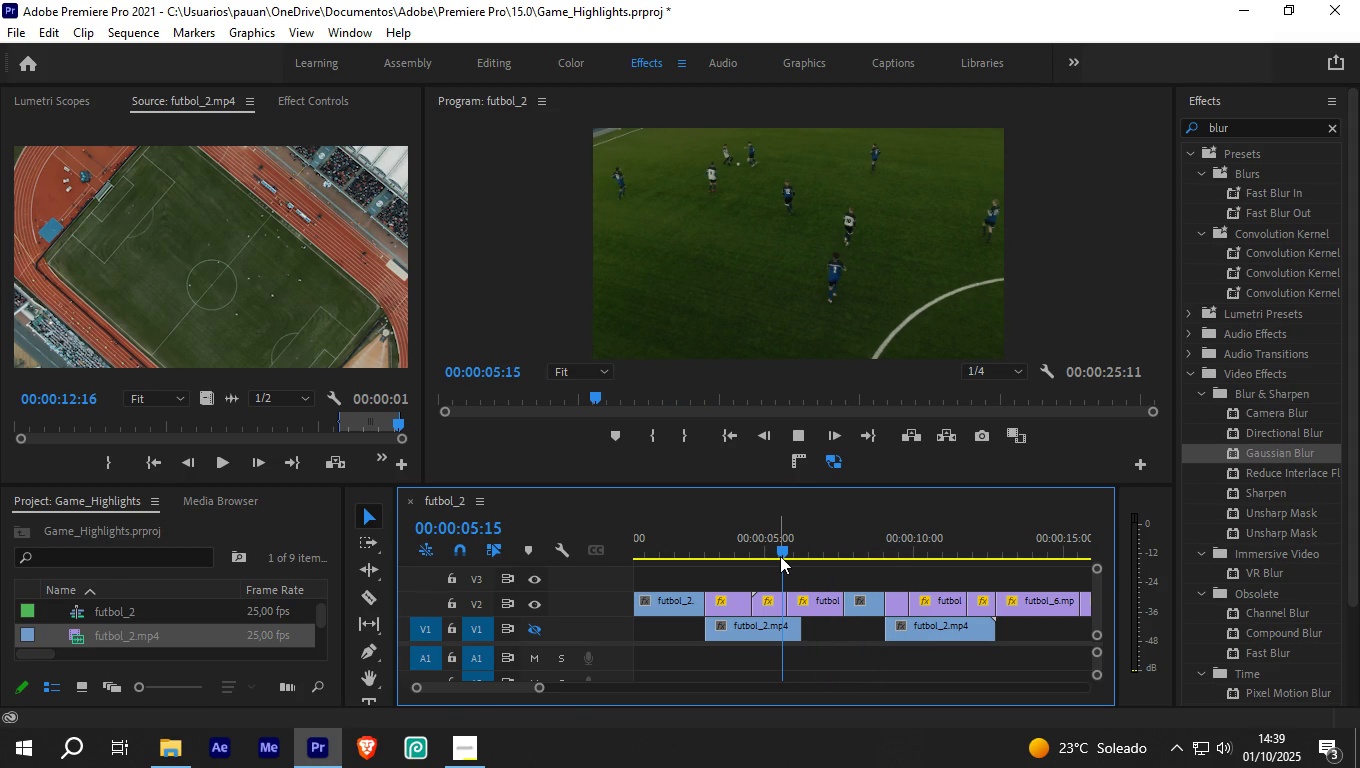 
key(Space)
 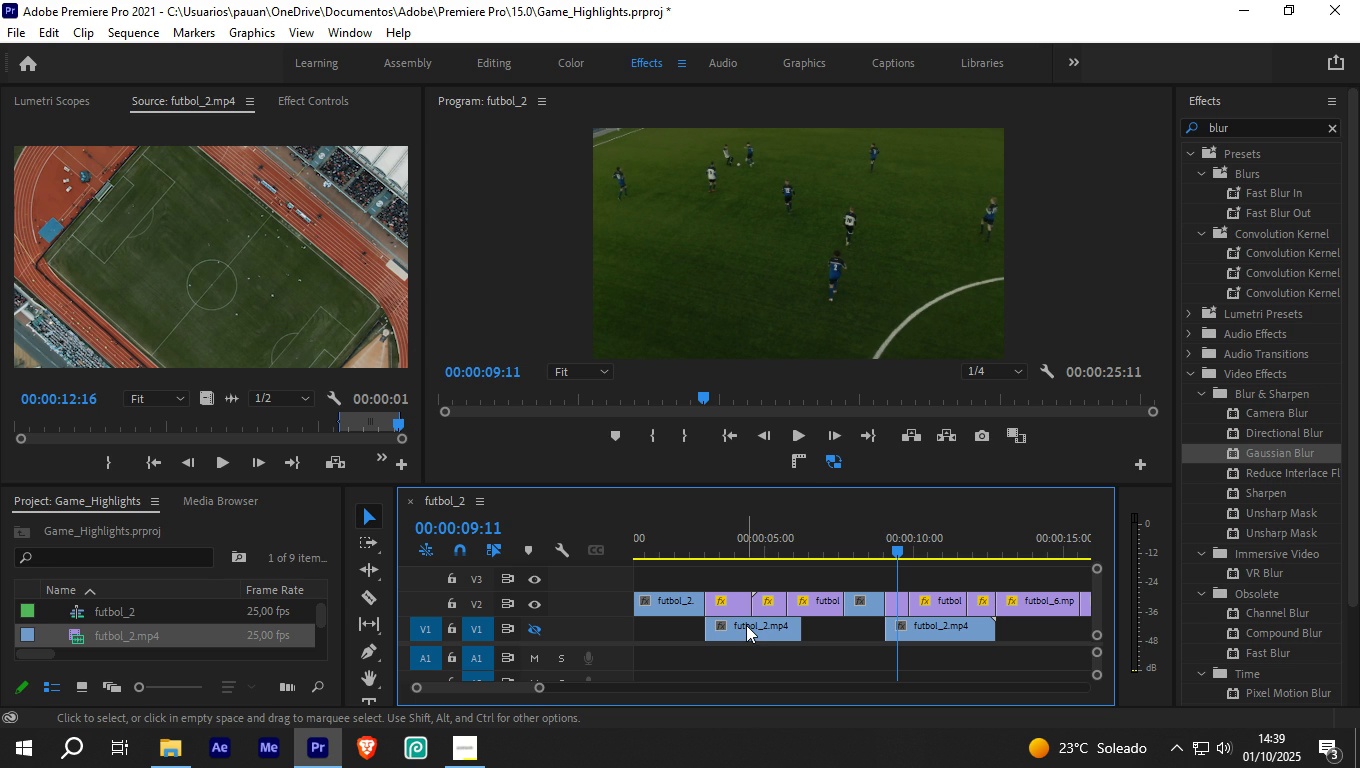 
left_click([746, 625])
 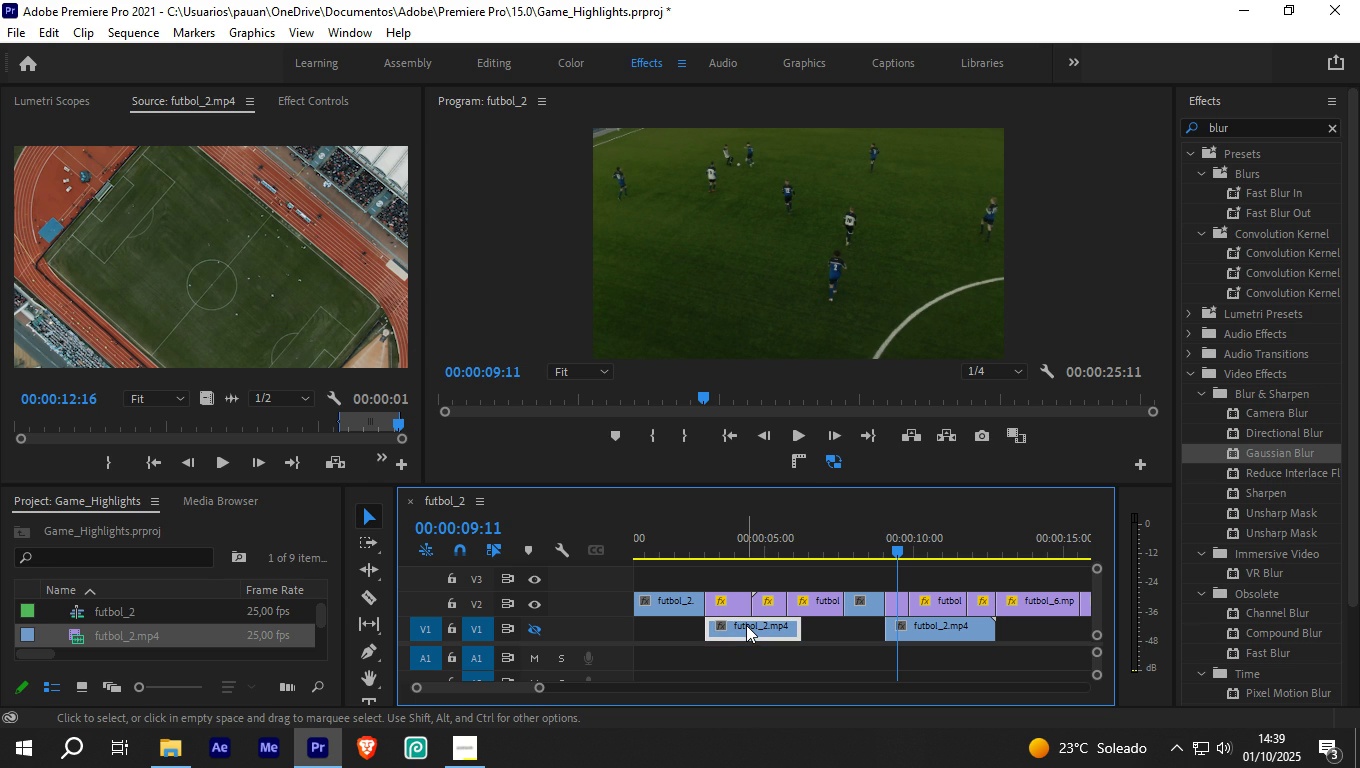 
key(Delete)
 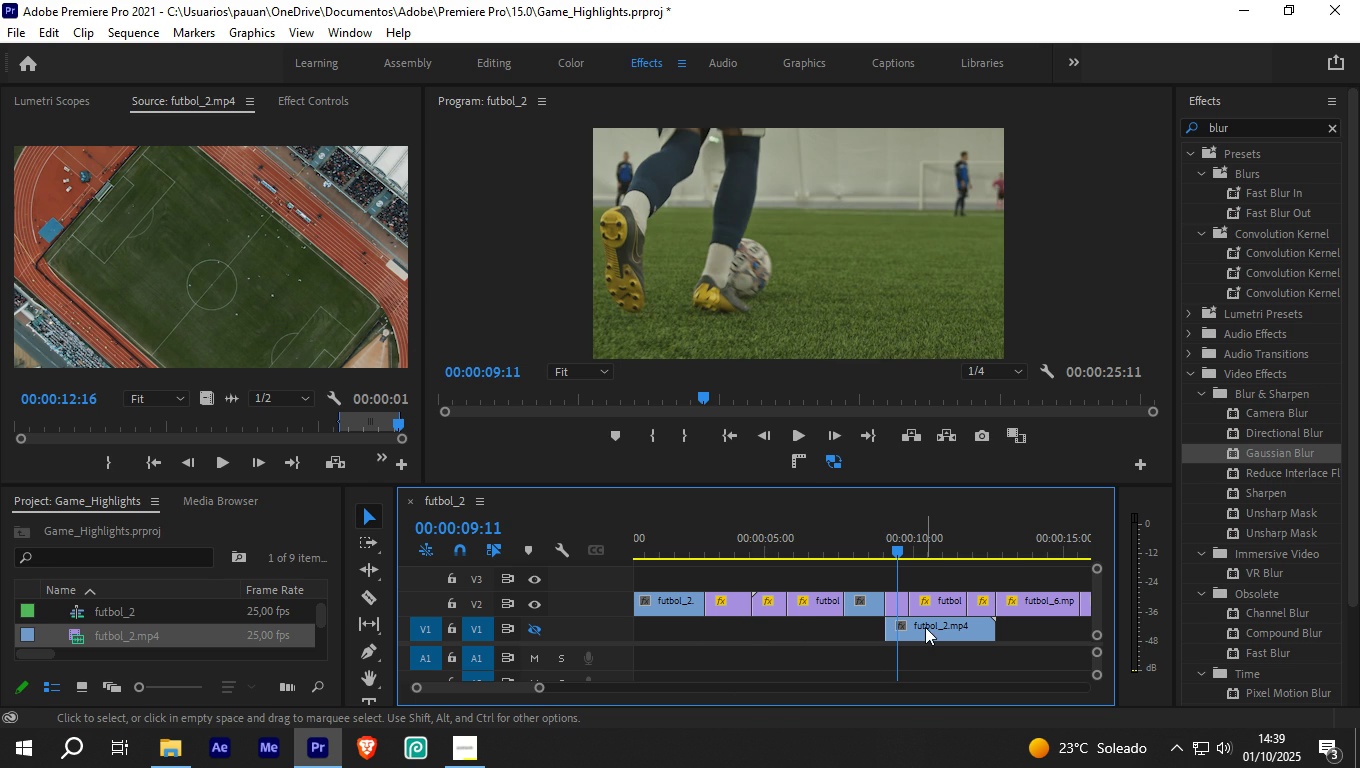 
left_click([925, 627])
 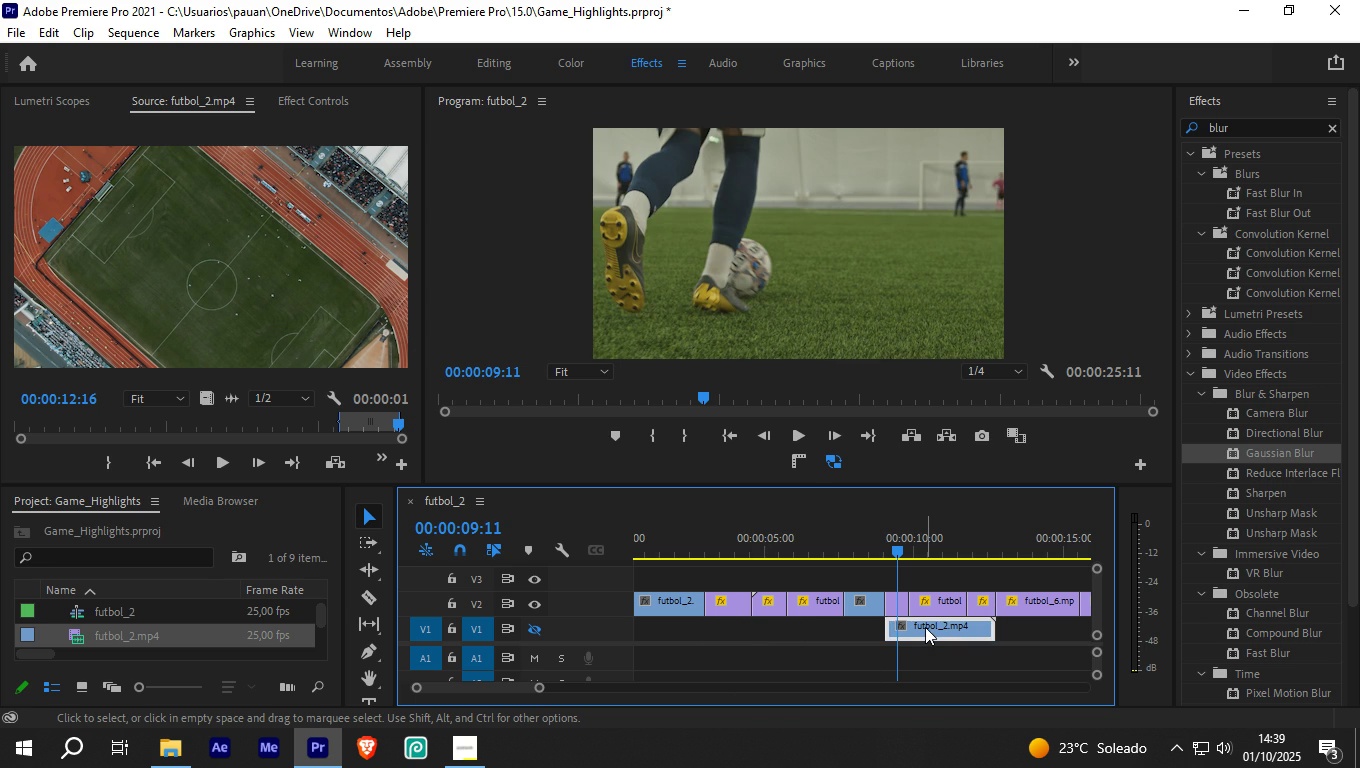 
key(Delete)
 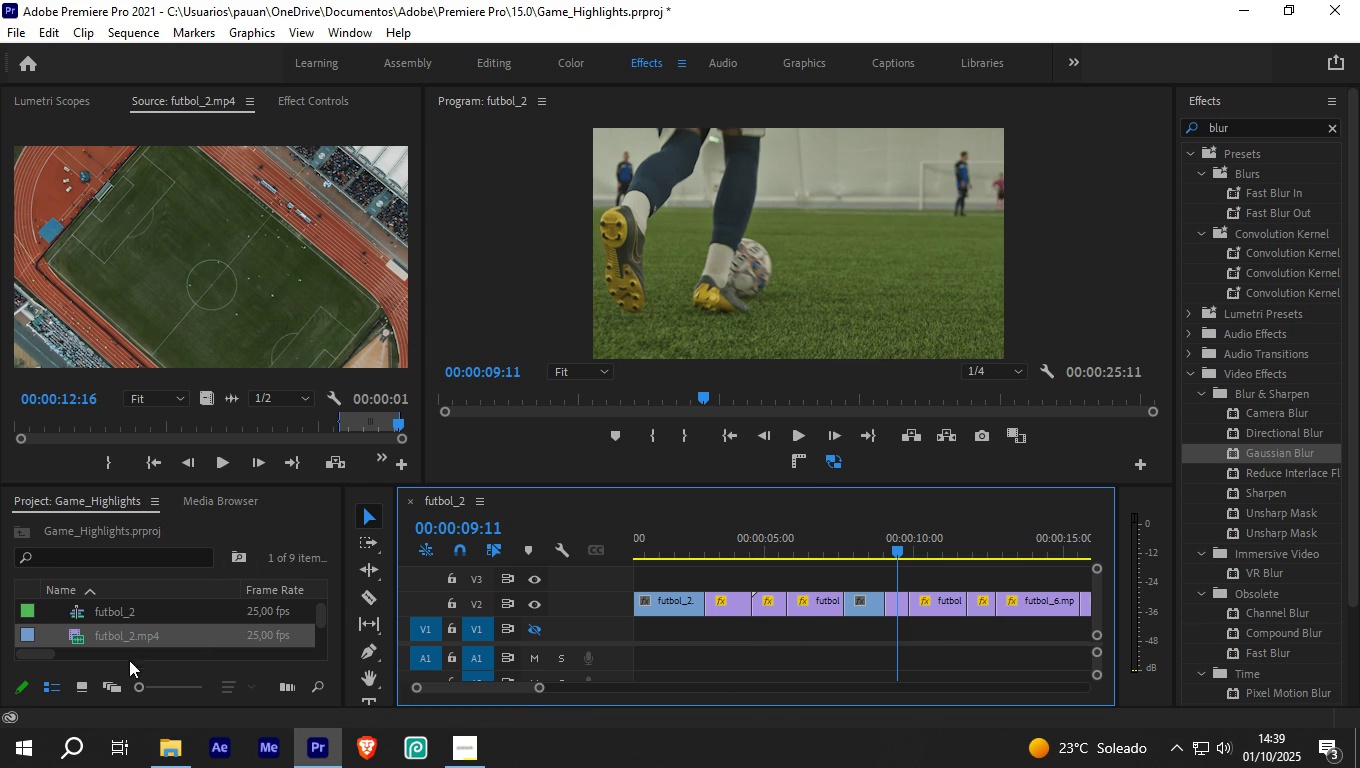 
scroll: coordinate [137, 639], scroll_direction: up, amount: 4.0
 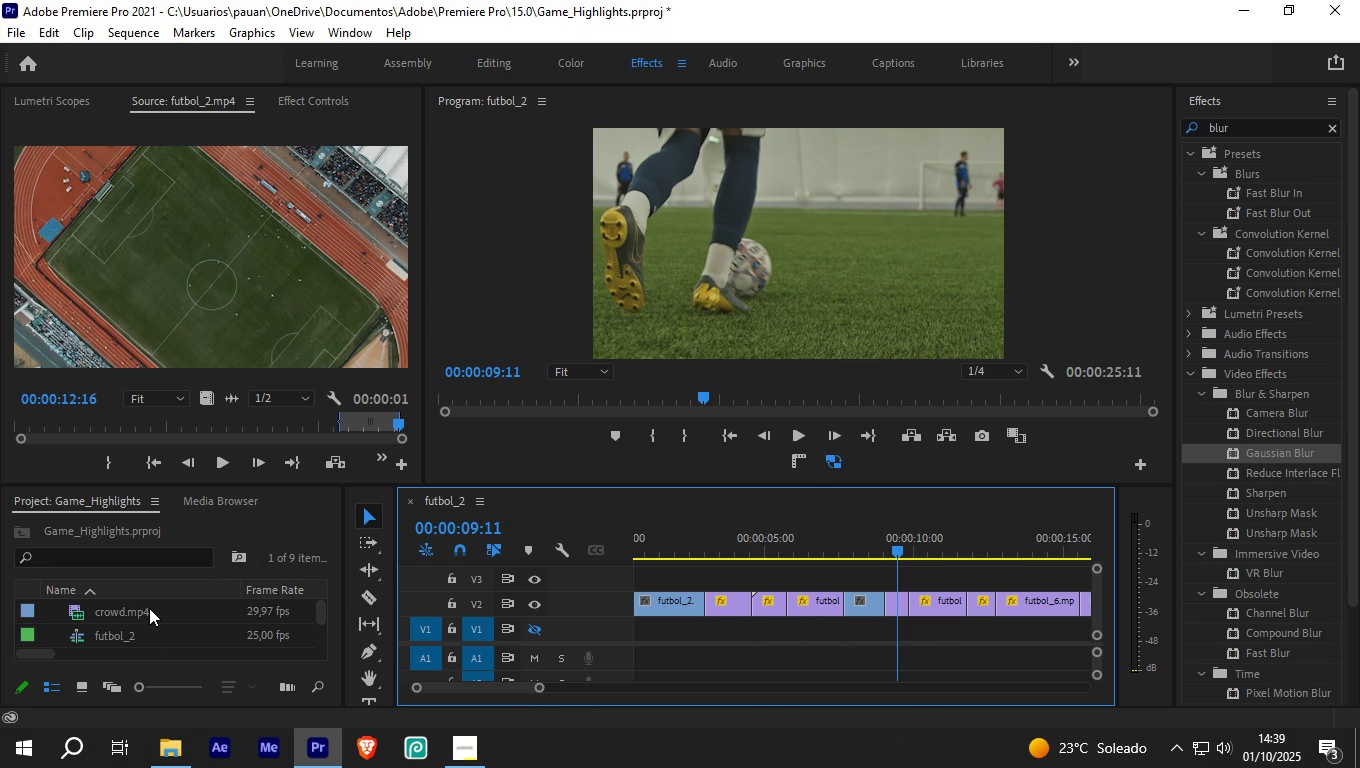 
scroll: coordinate [157, 598], scroll_direction: down, amount: 4.0